 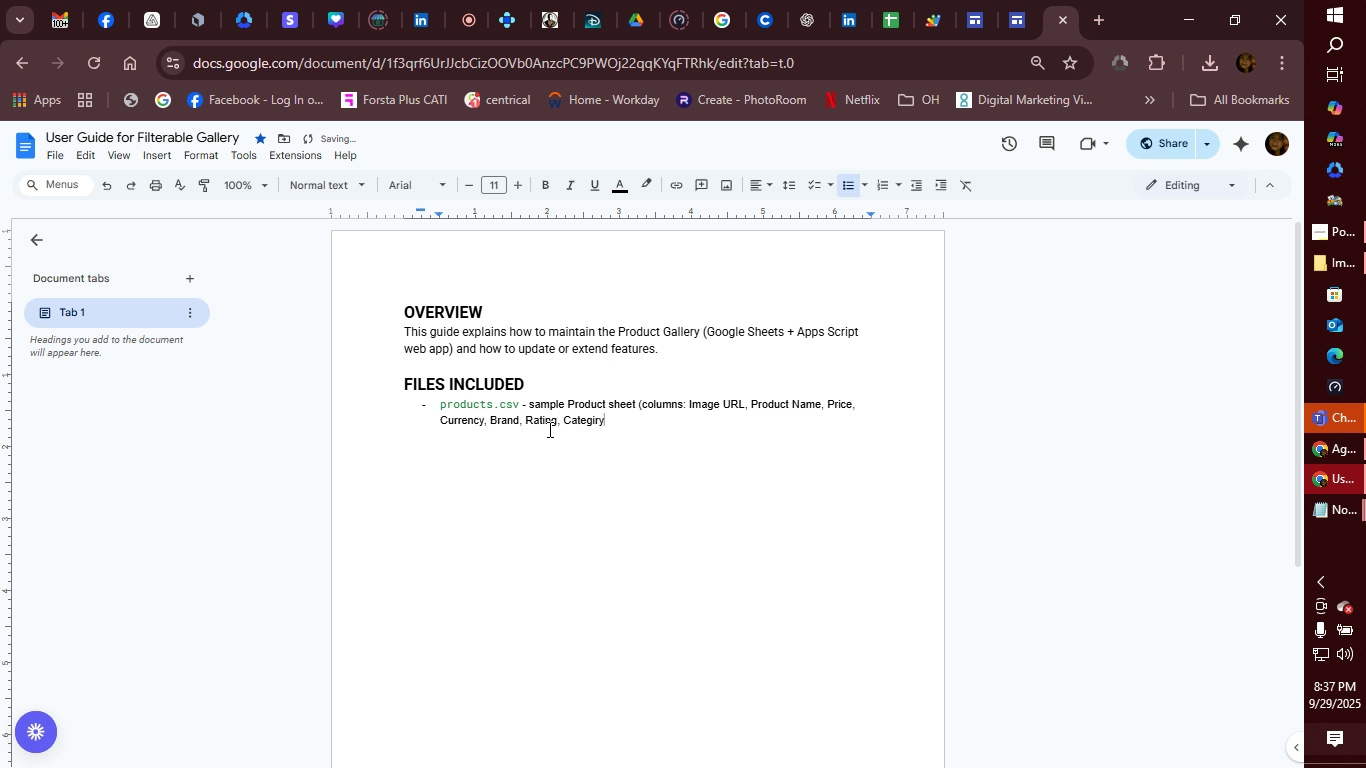 
key(Unknown)
 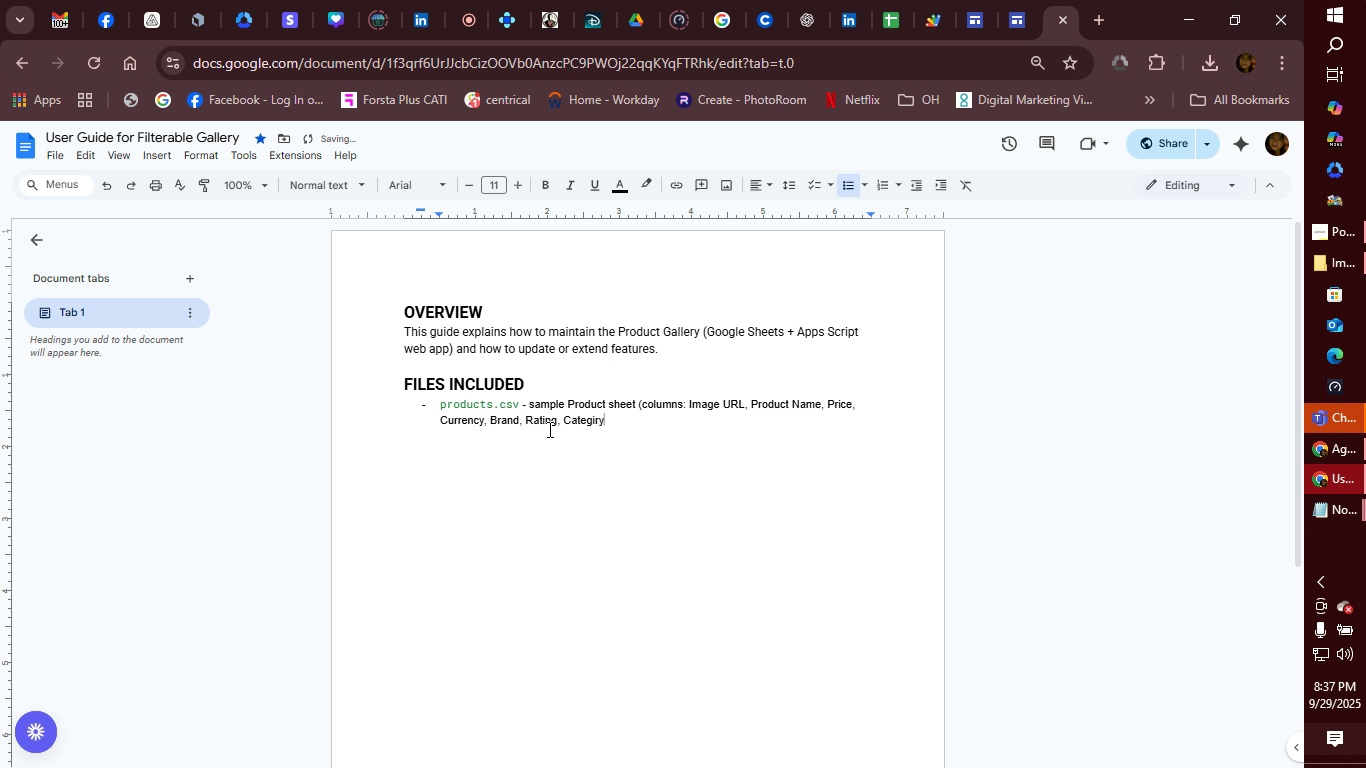 
key(Unknown)
 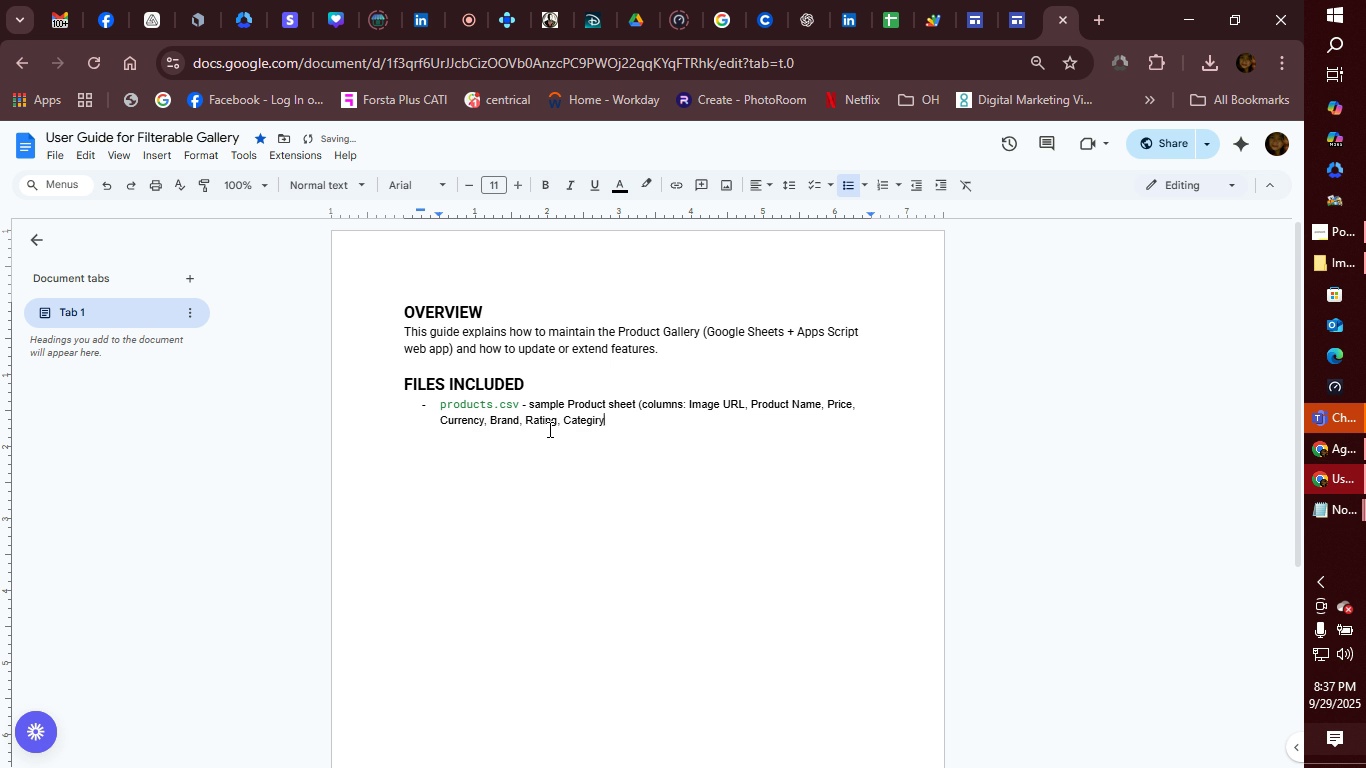 
key(Backspace)
key(Backspace)
key(Backspace)
type(ory)
 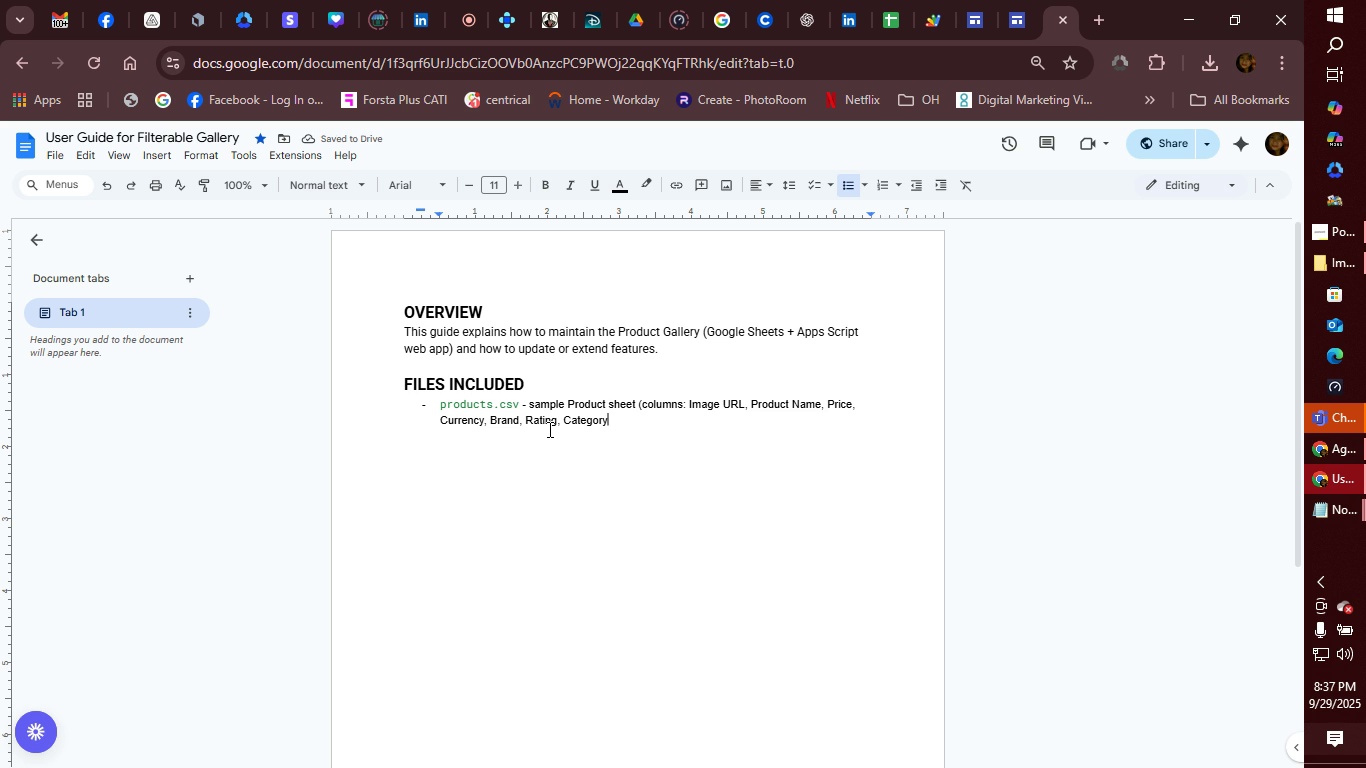 
wait(5.2)
 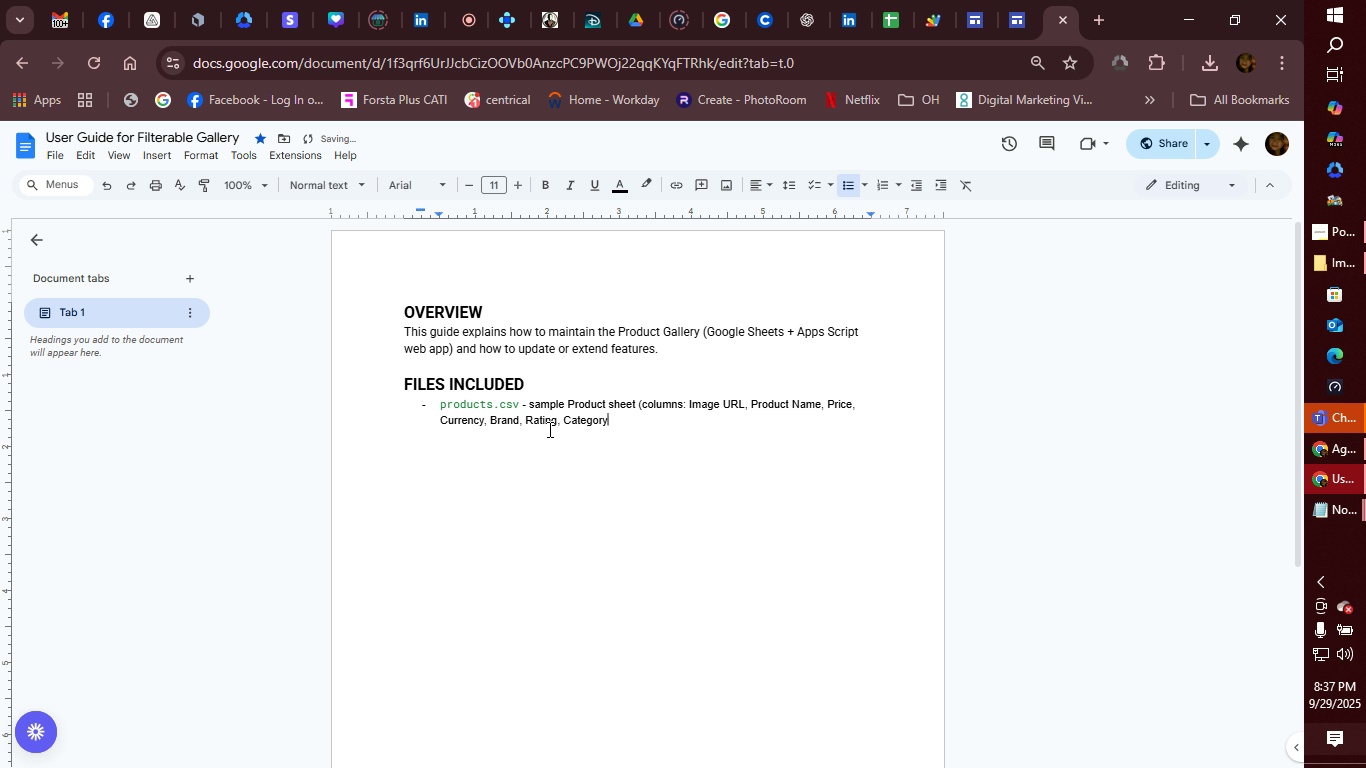 
type(, Description))